 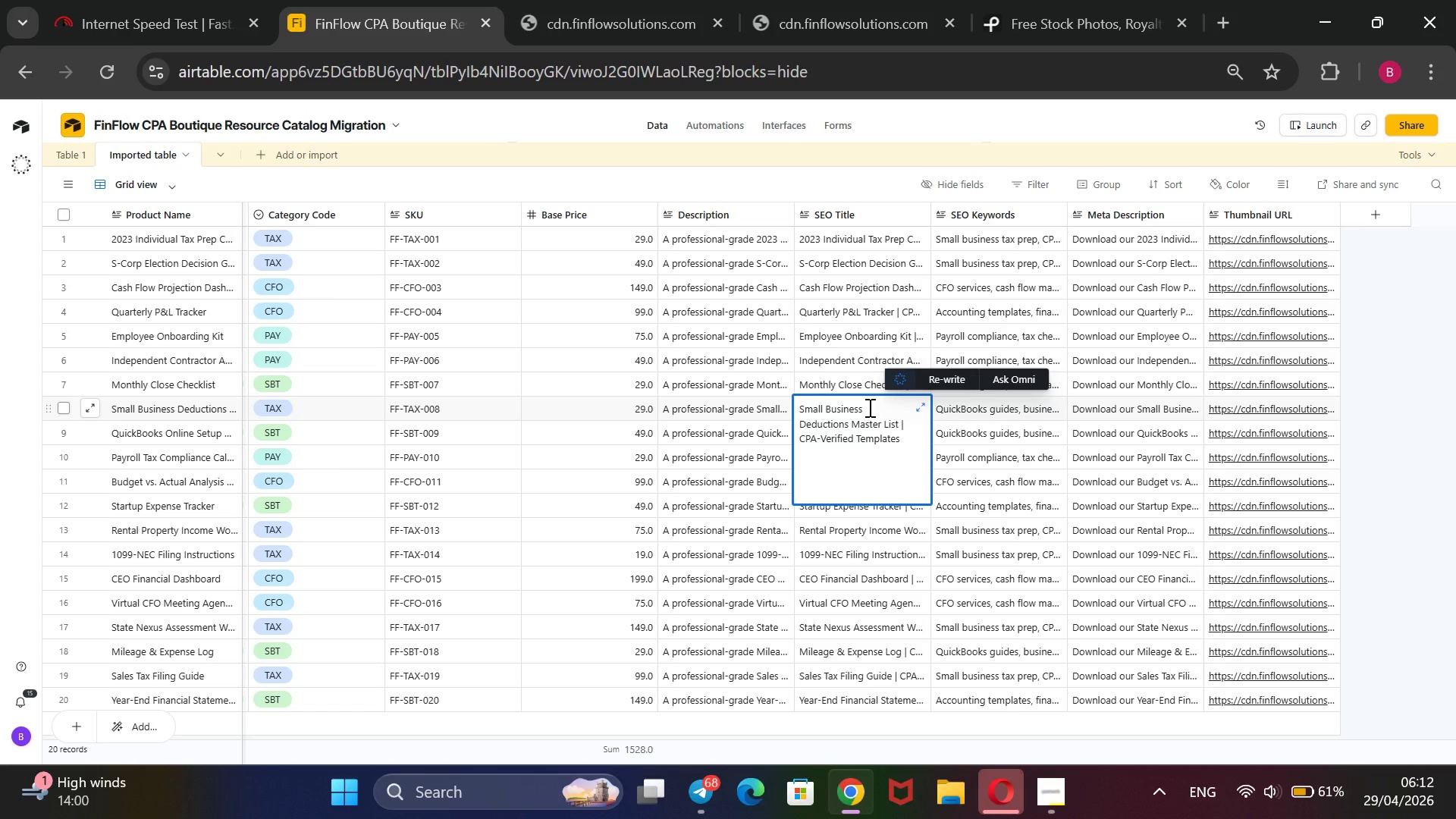 
left_click([1413, 466])
 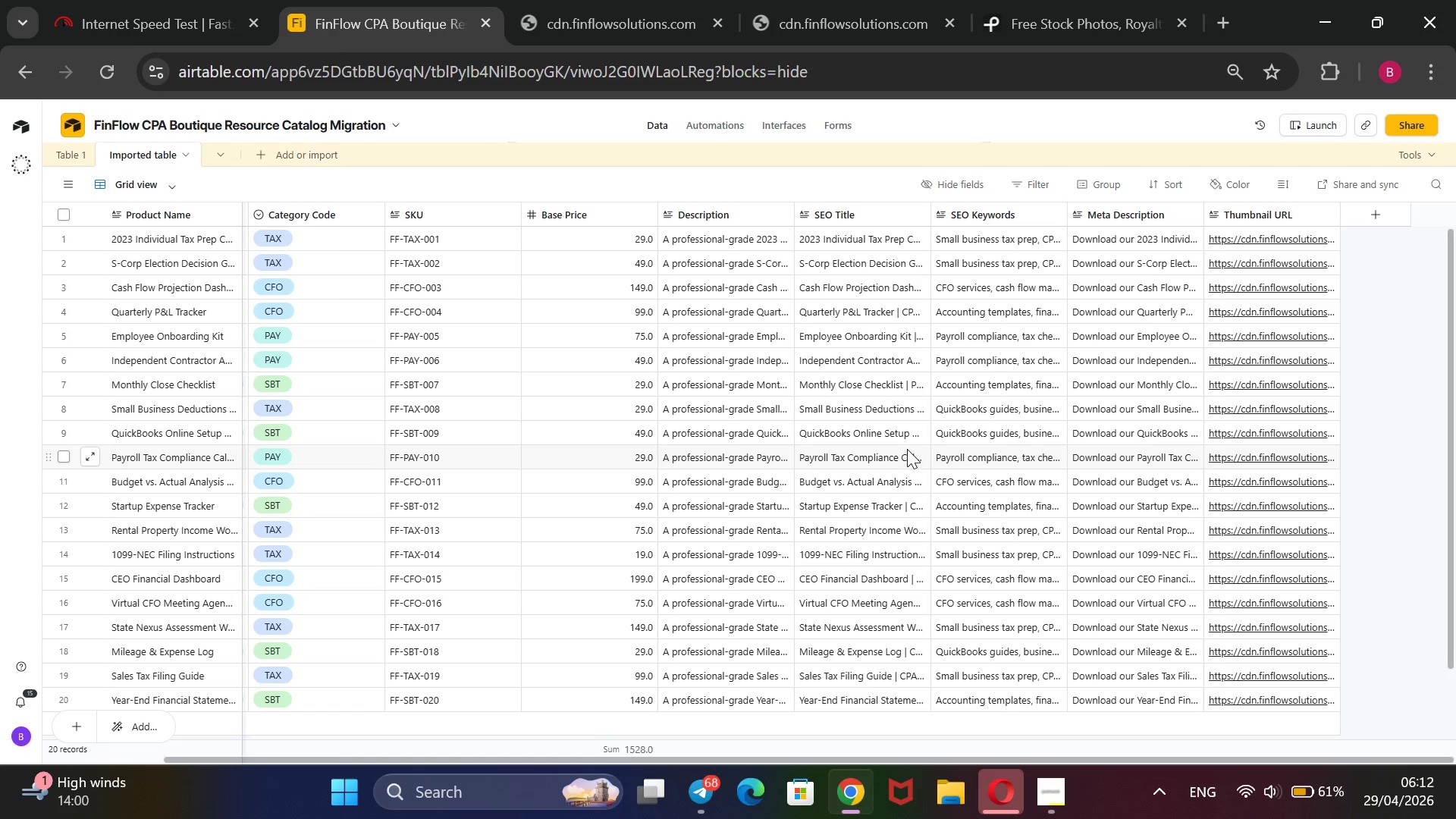 
wait(12.45)
 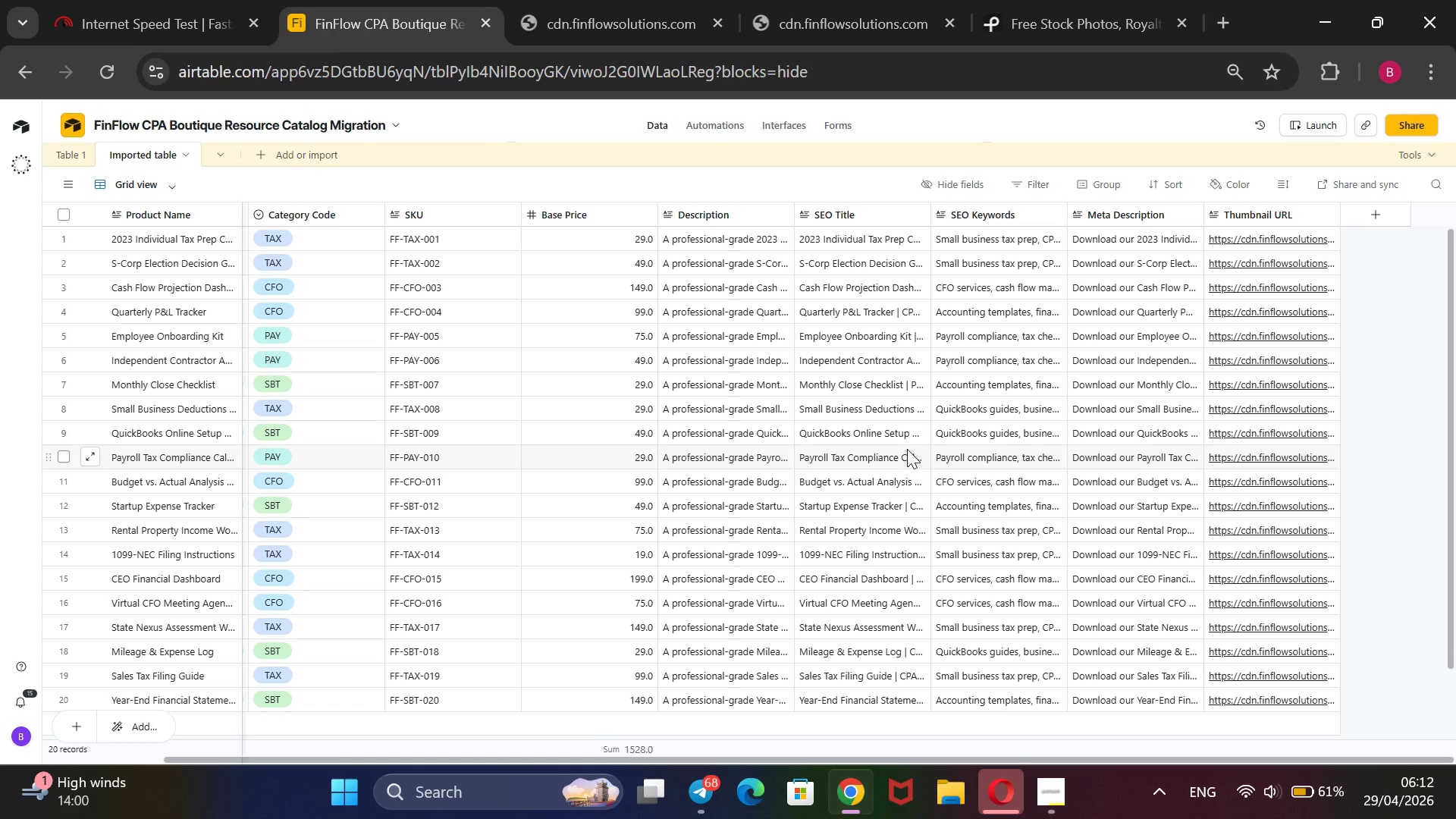 
double_click([908, 442])
 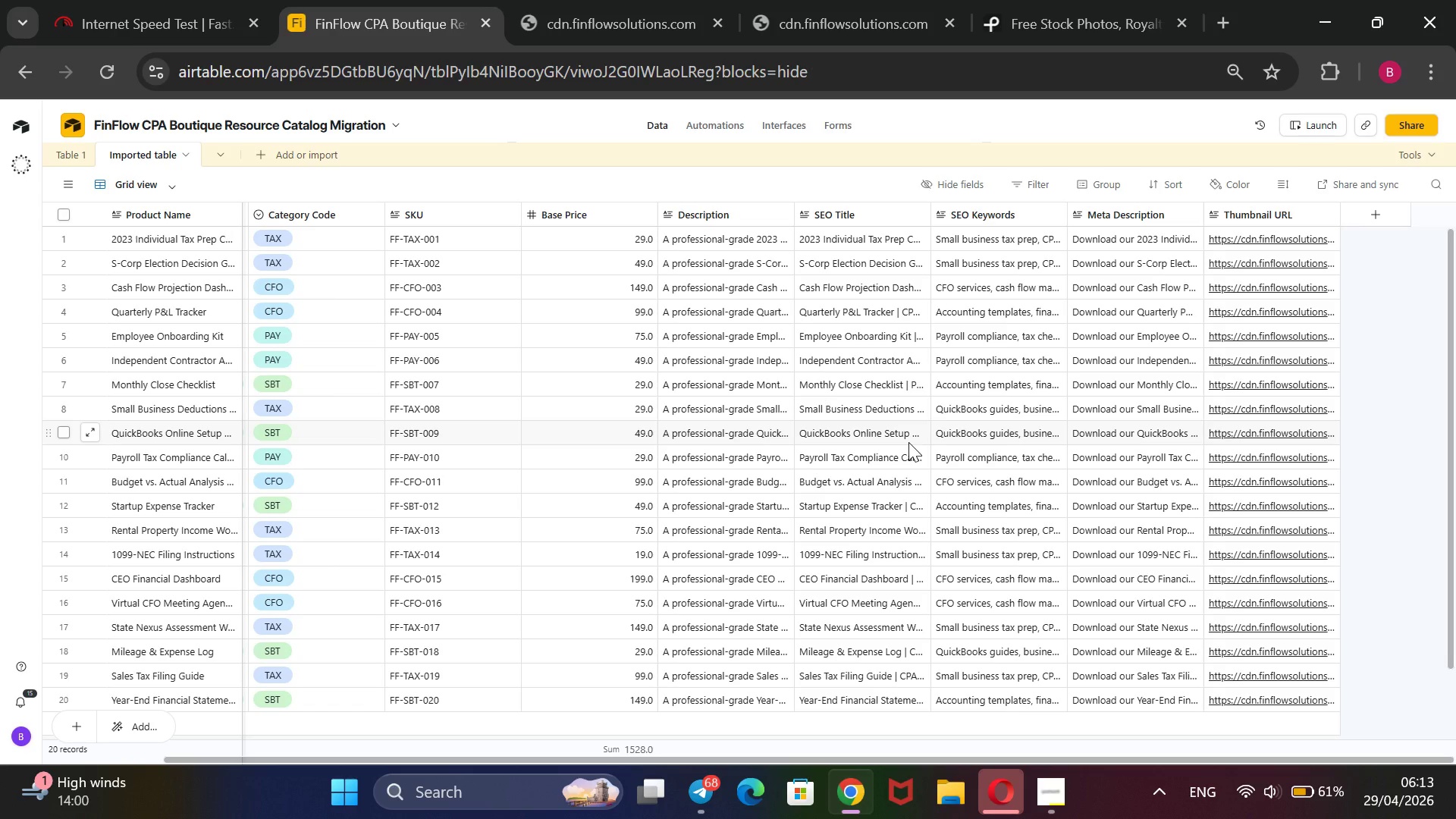 
triple_click([908, 442])
 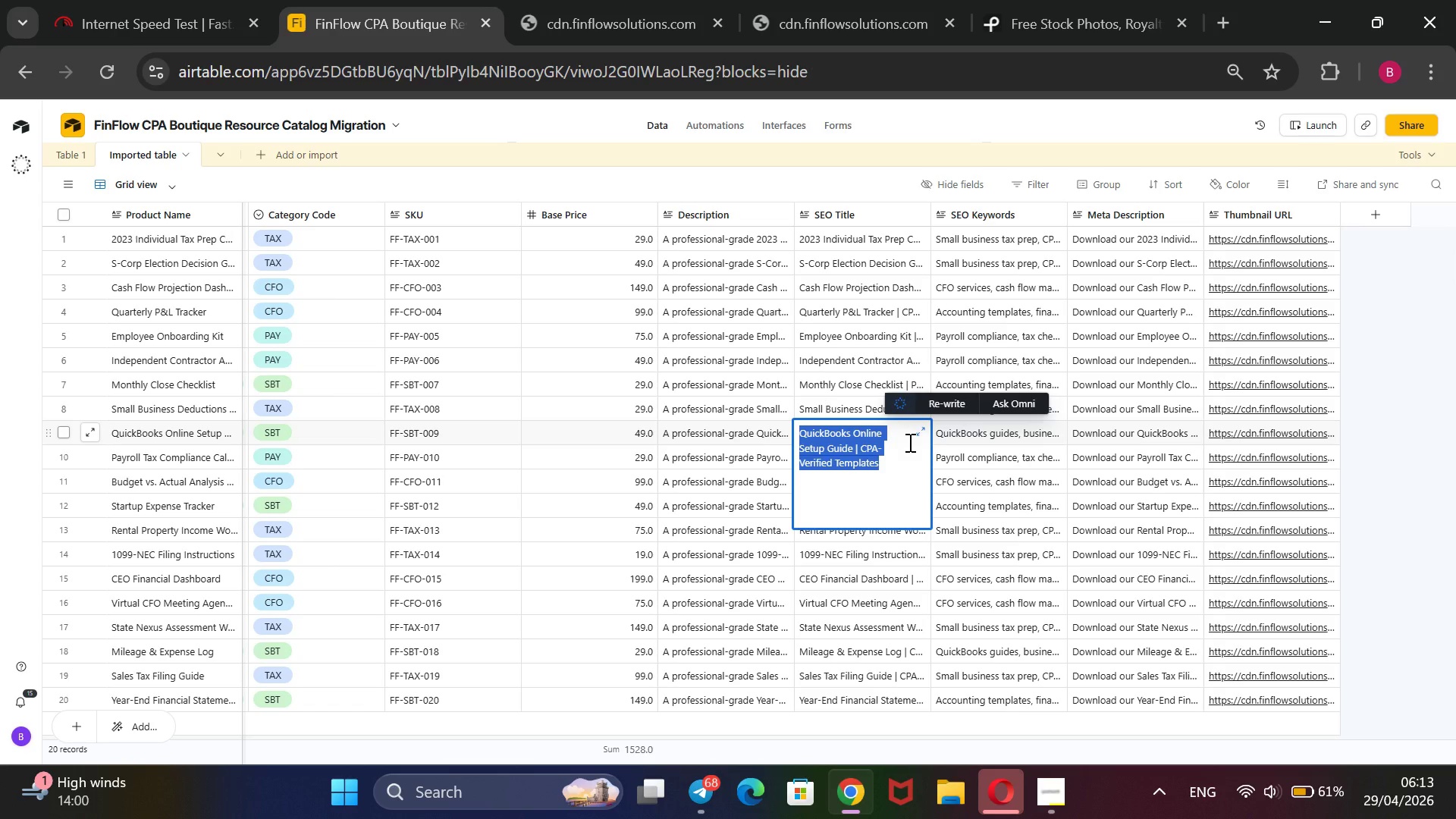 
wait(9.44)
 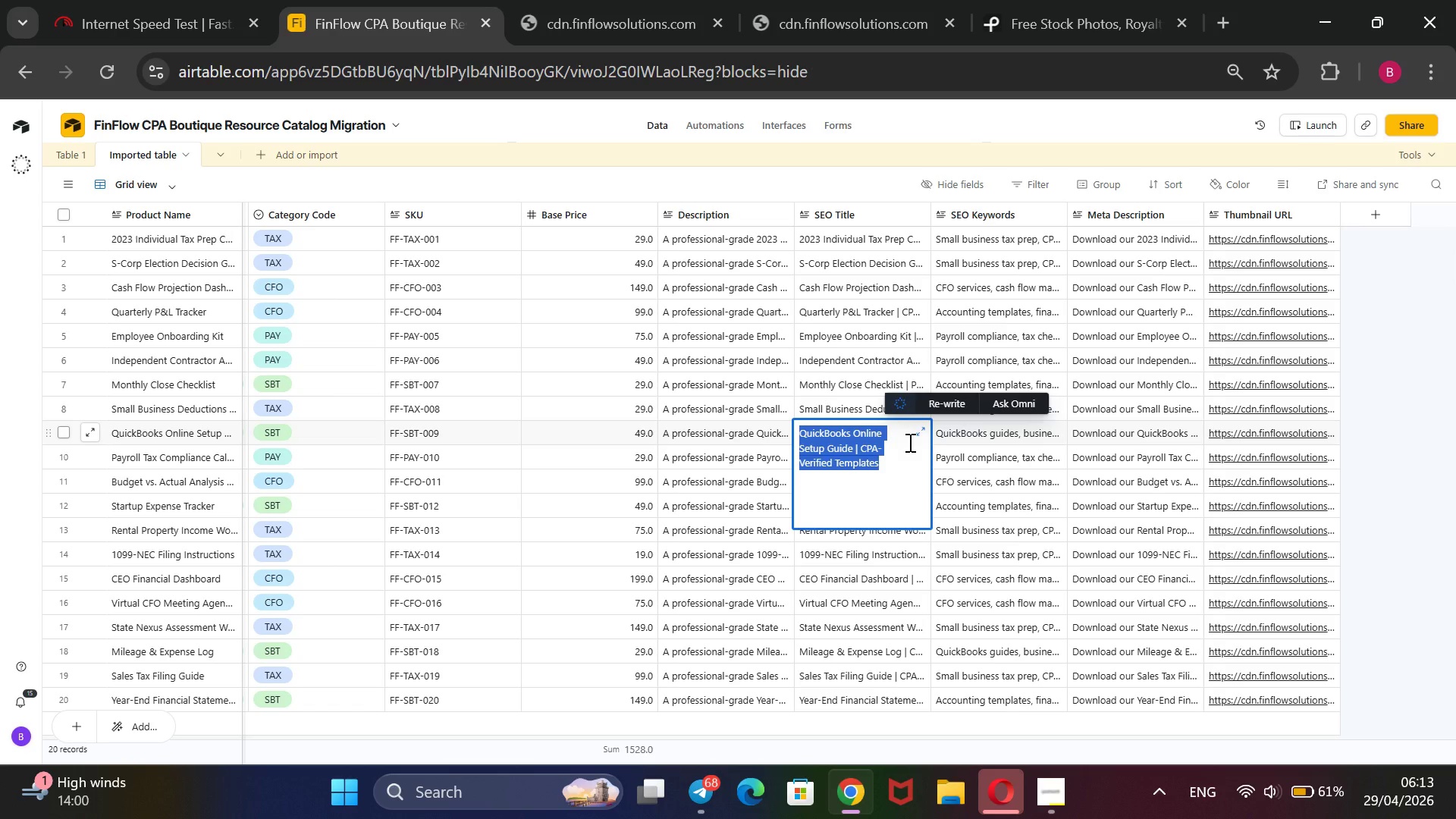 
left_click([1411, 468])
 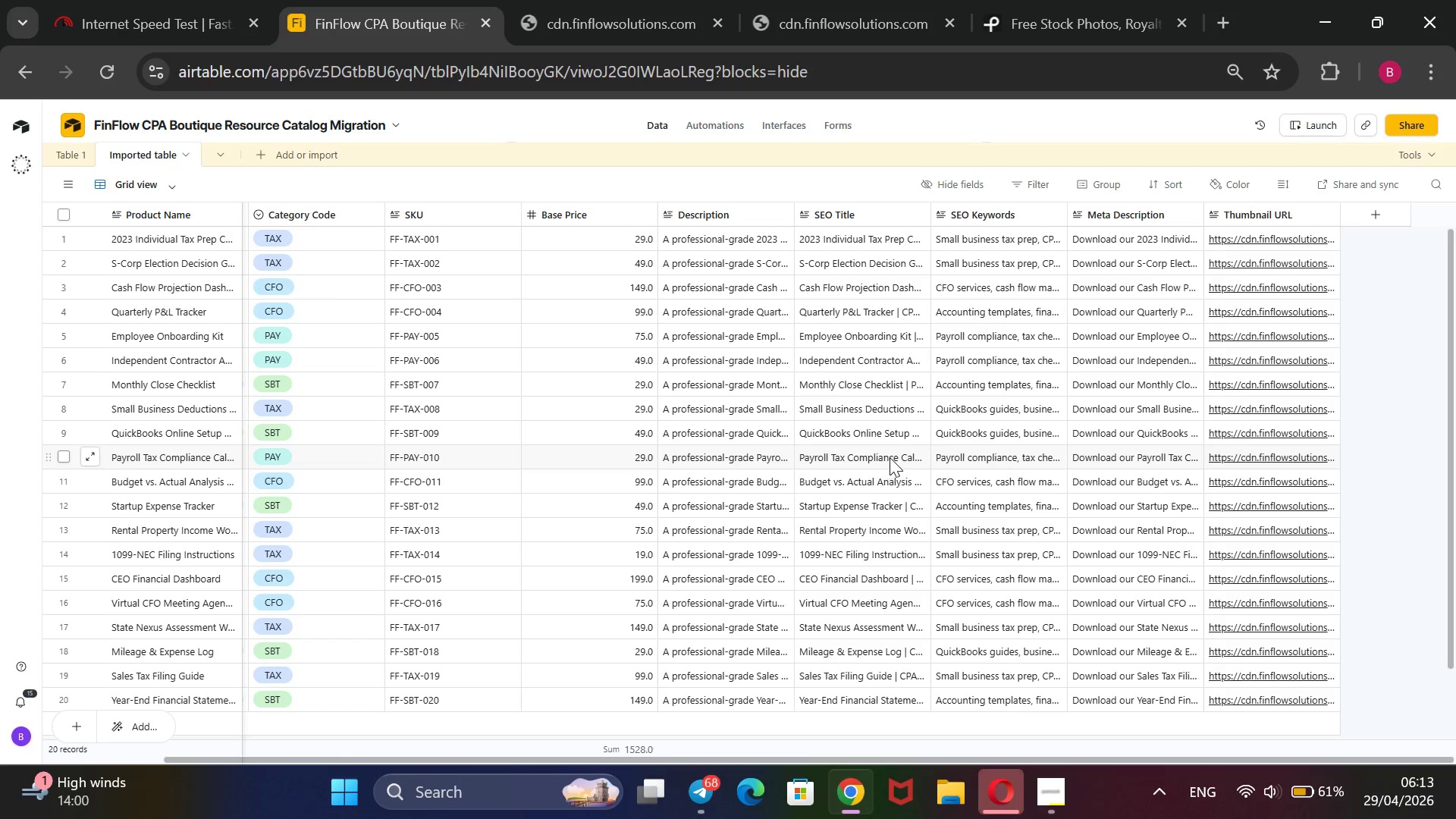 
double_click([890, 457])
 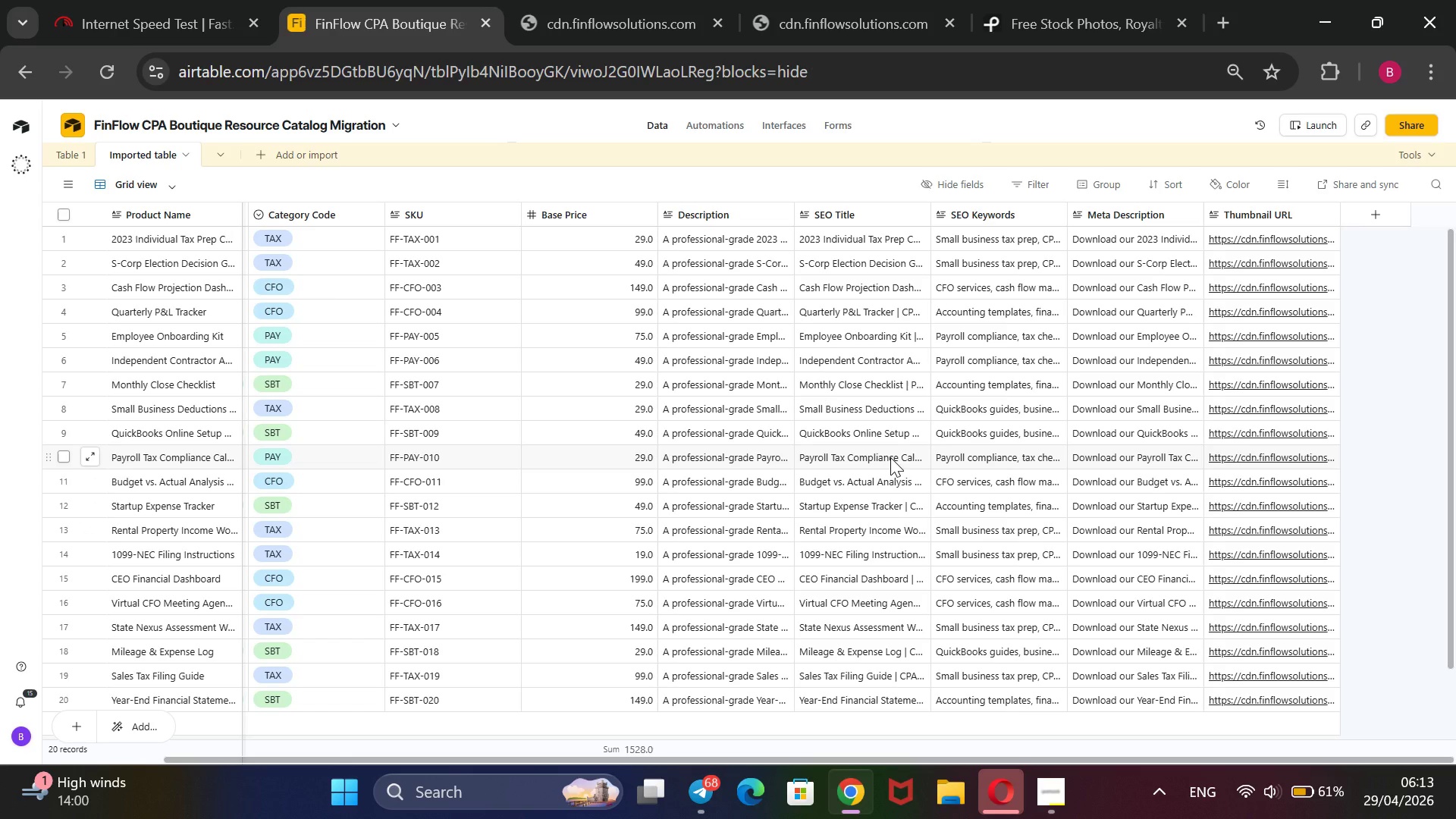 
triple_click([890, 457])
 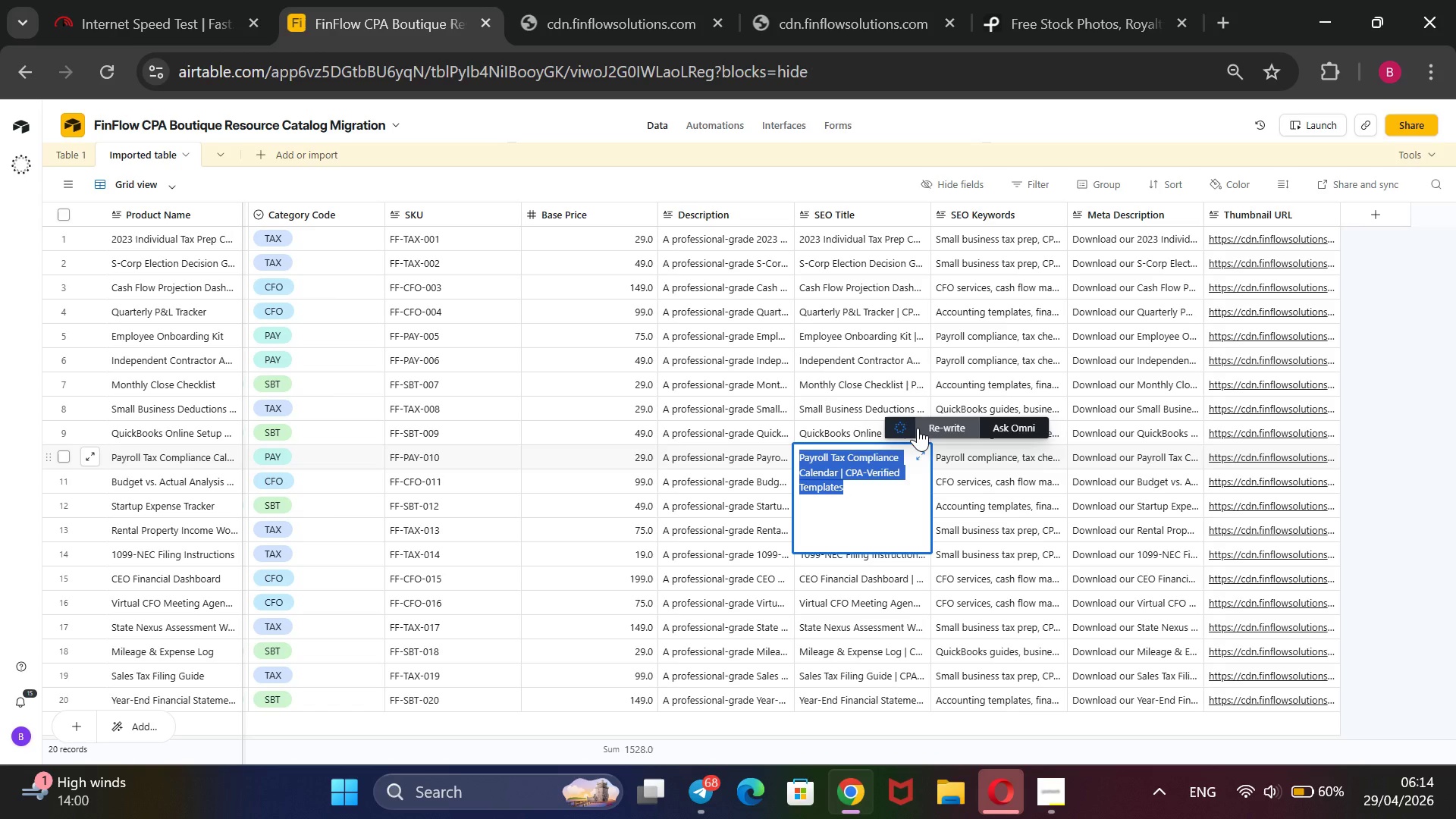 
wait(66.78)
 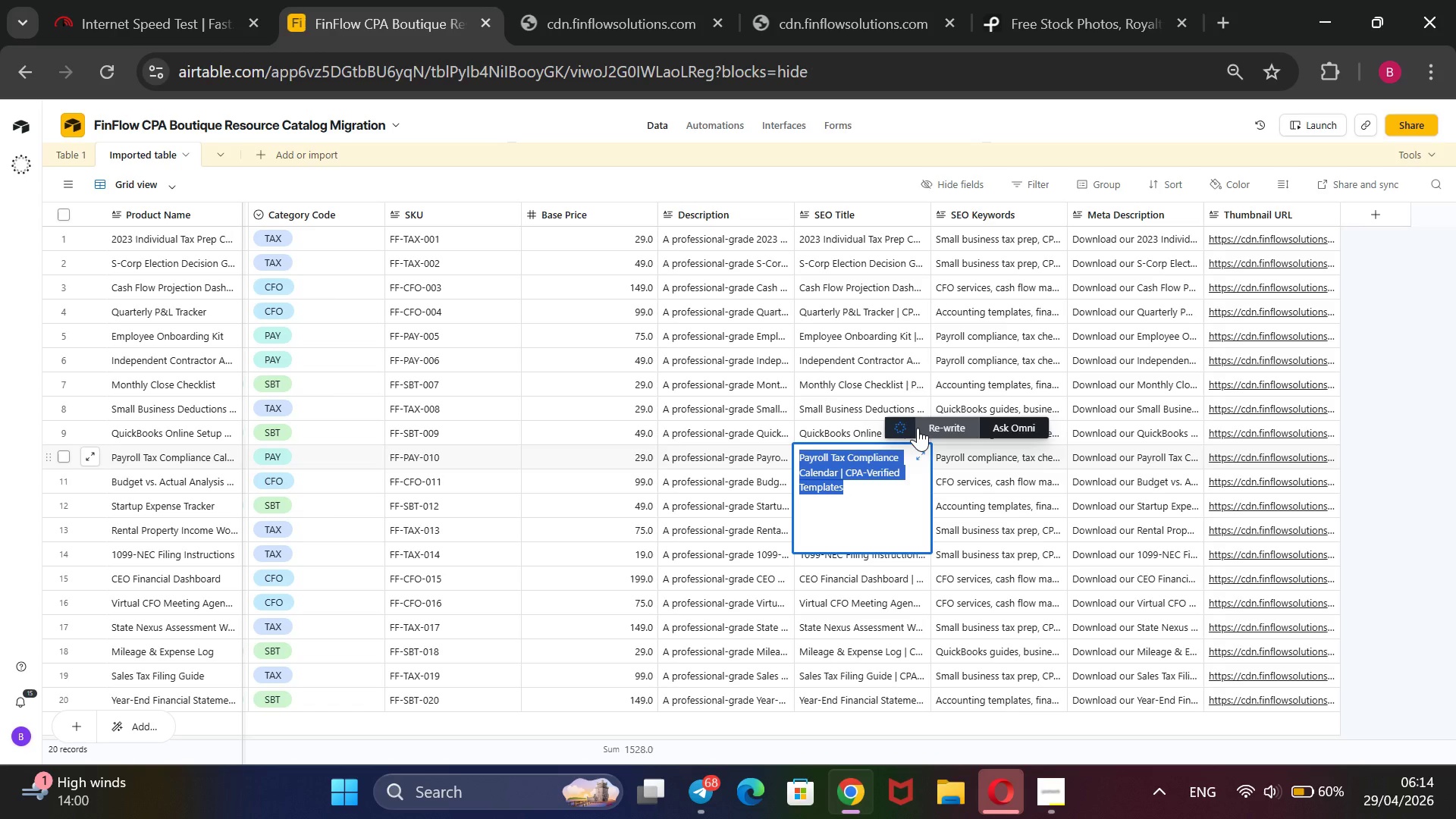 
left_click([866, 480])
 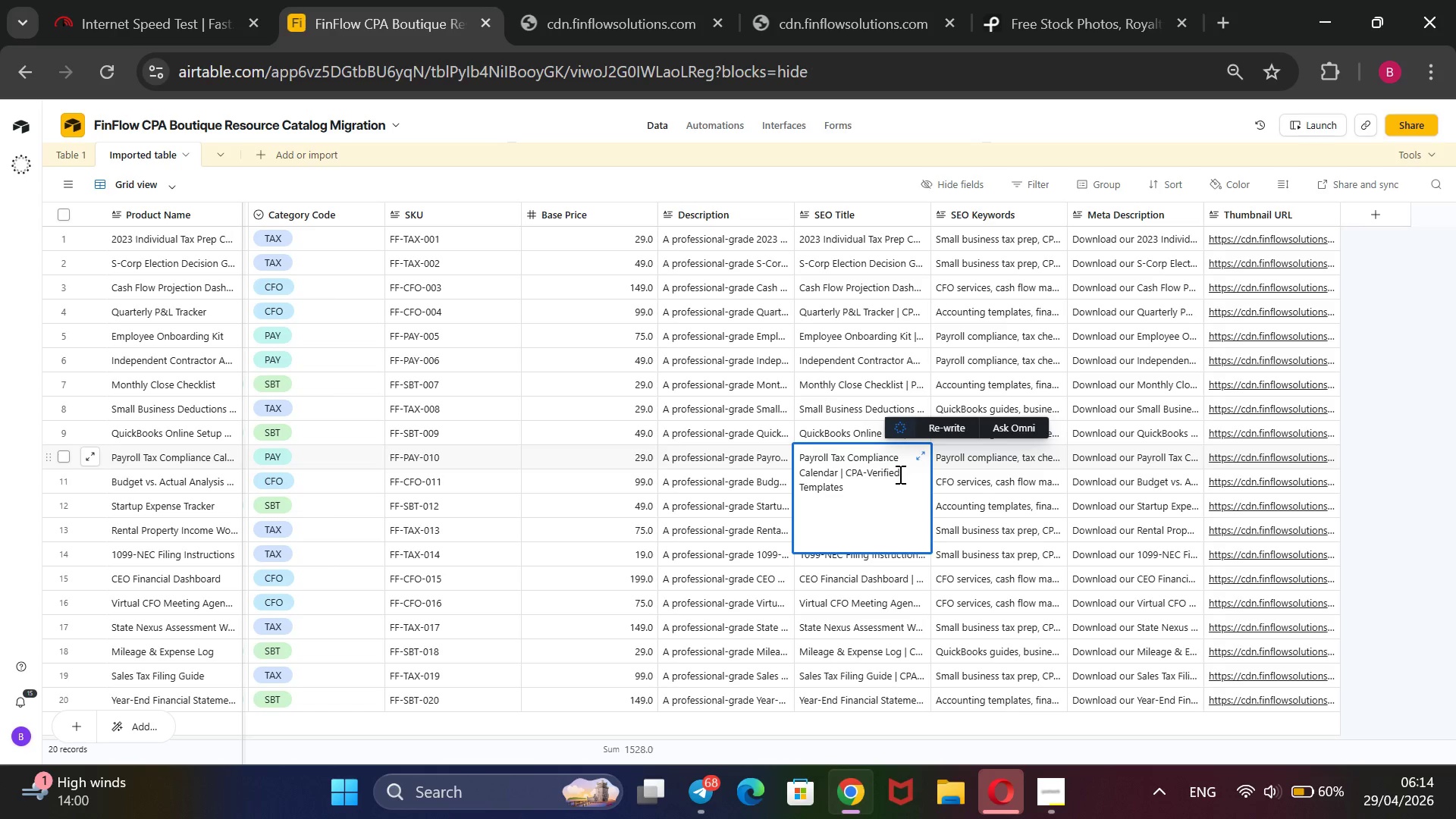 
left_click_drag(start_coordinate=[899, 474], to_coordinate=[845, 479])
 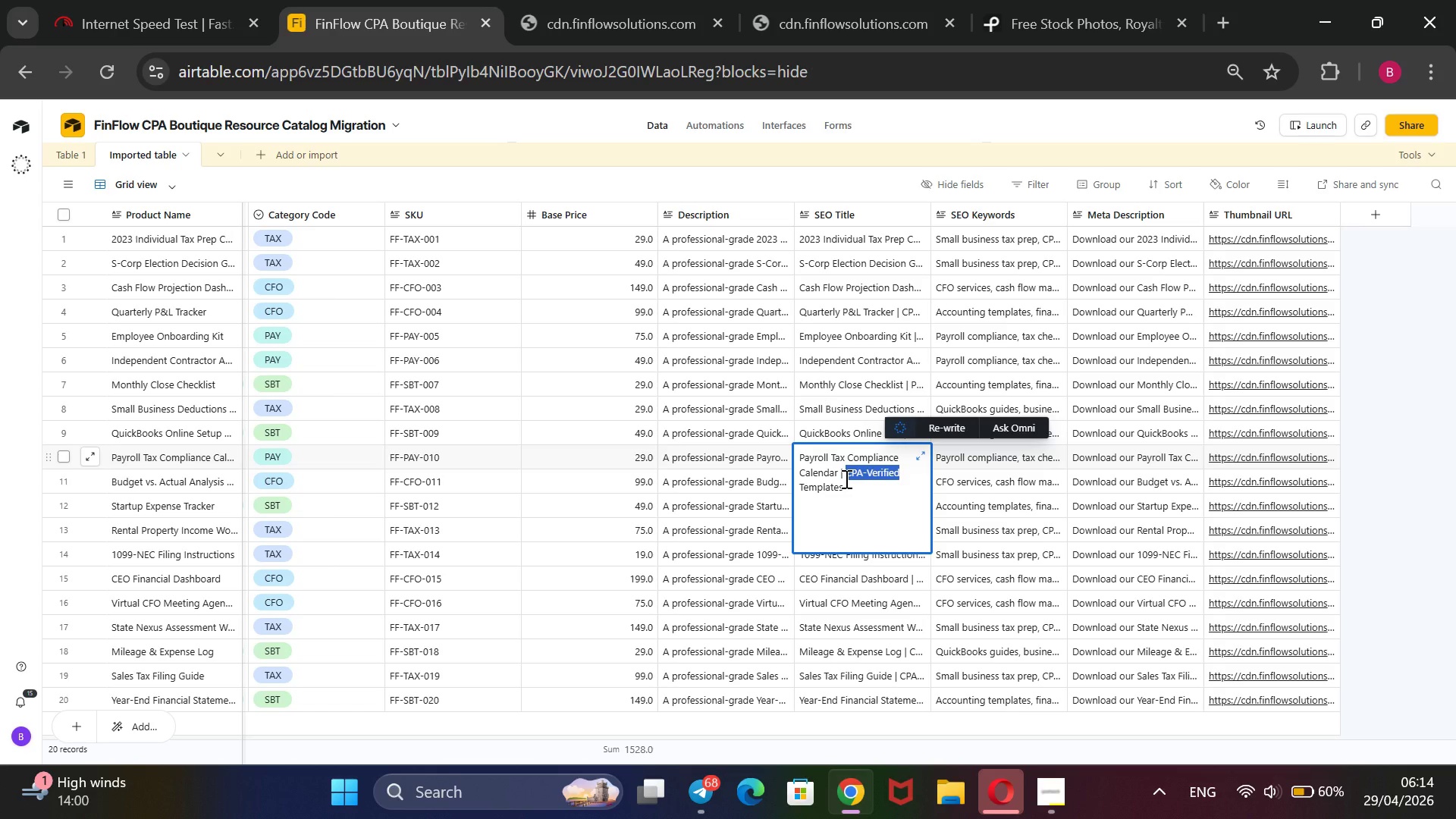 
key(Backspace)
type(Business)
 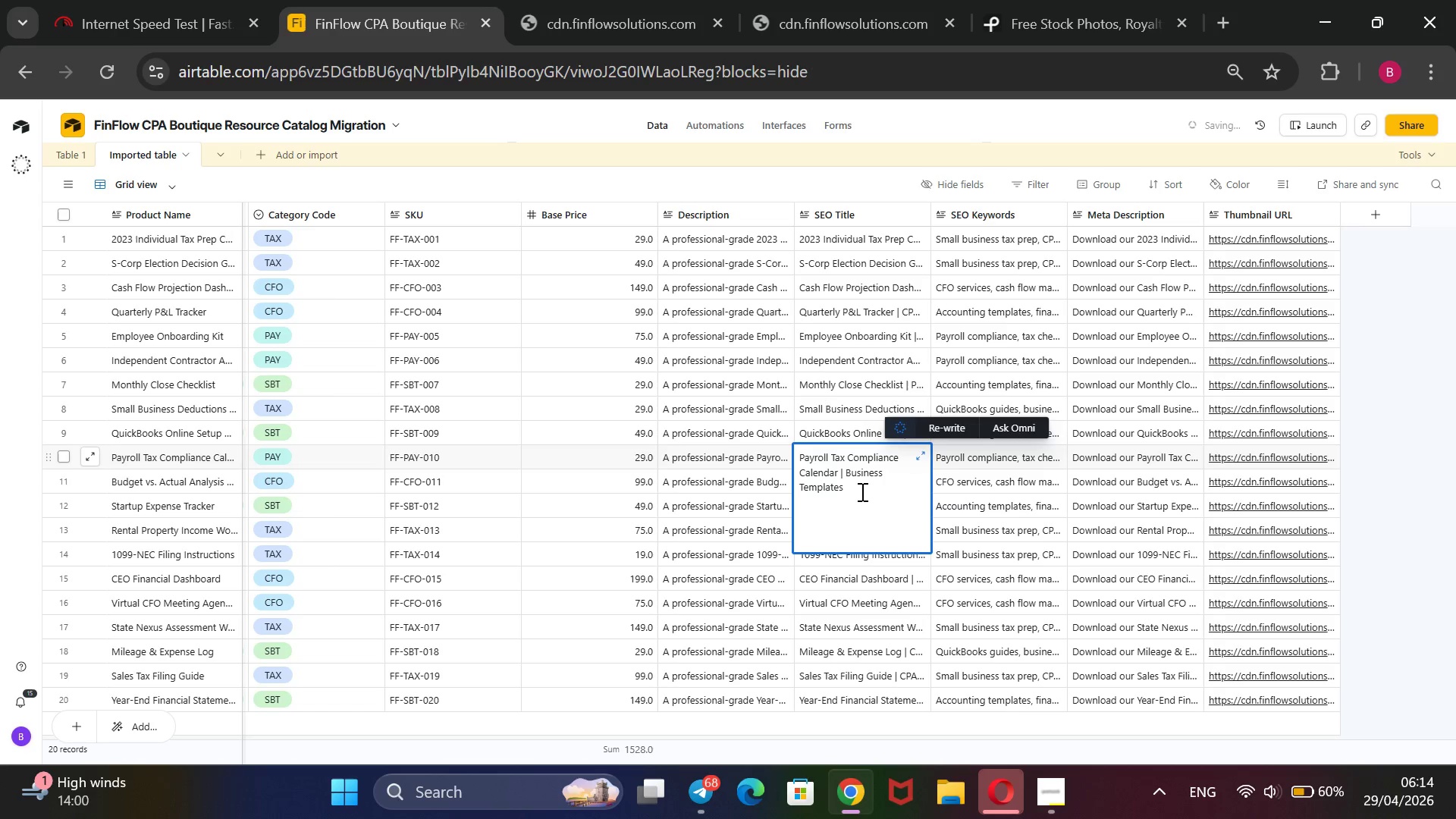 
wait(9.17)
 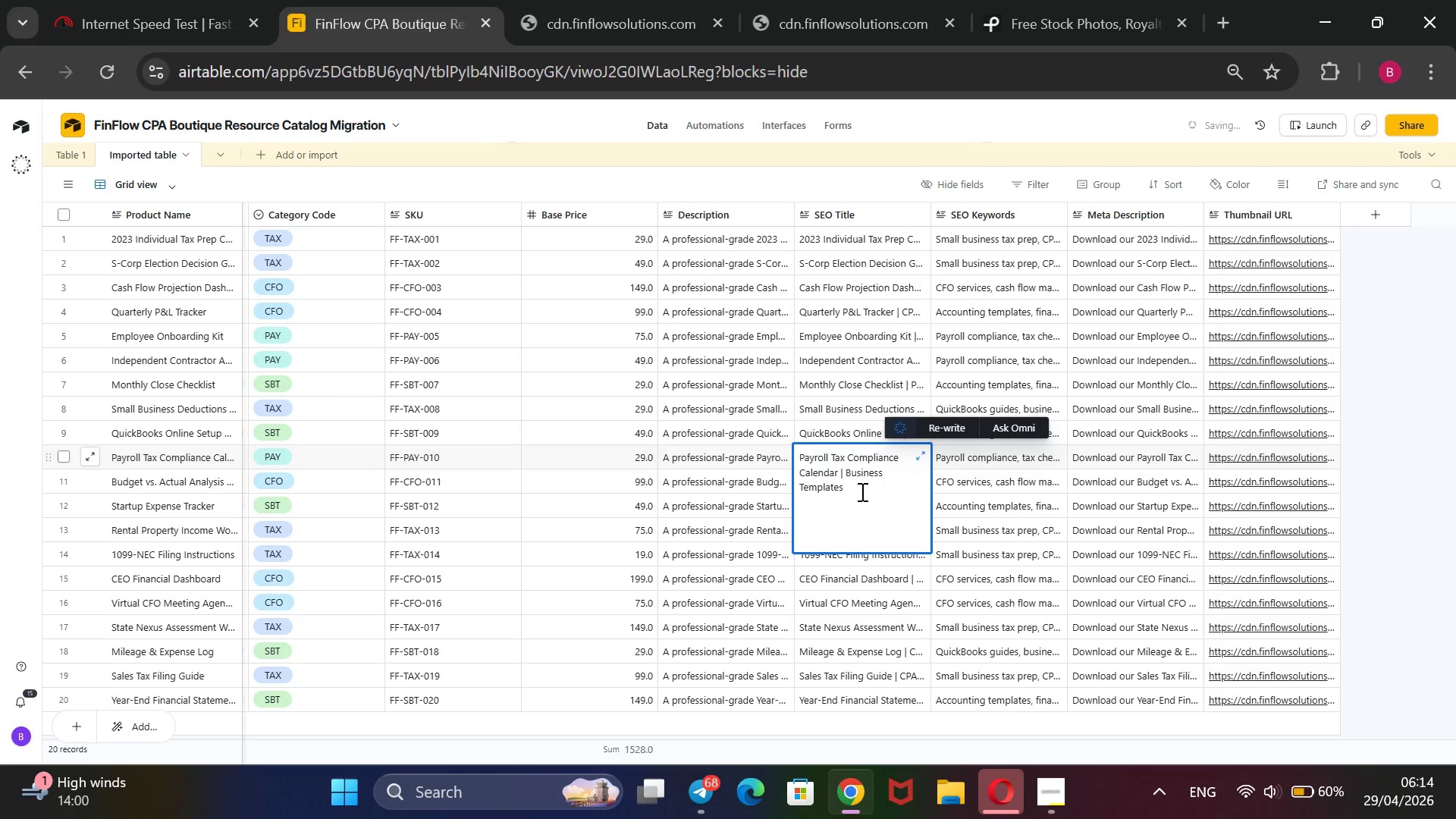 
left_click([841, 488])
 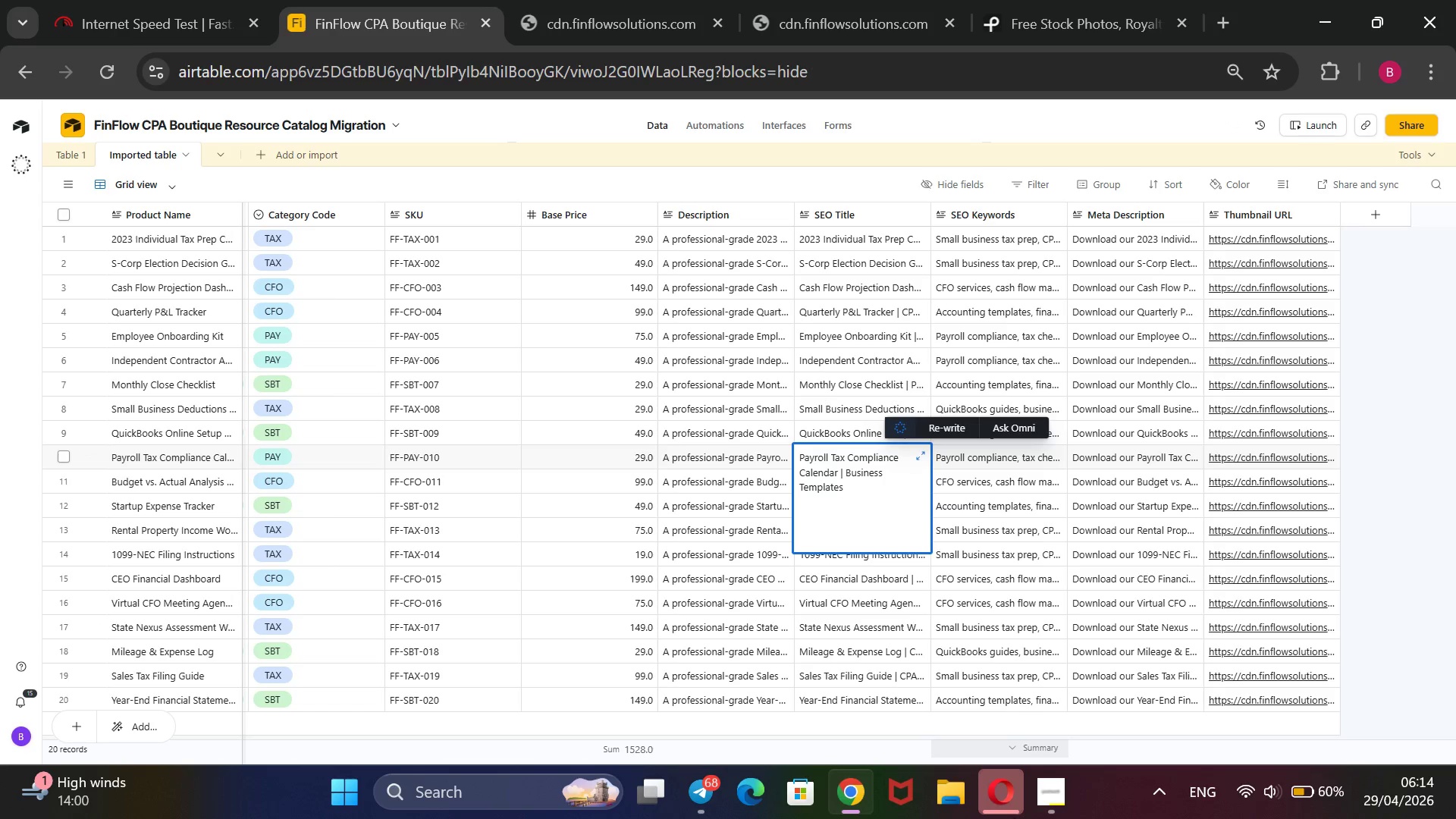 
left_click([1050, 793])